 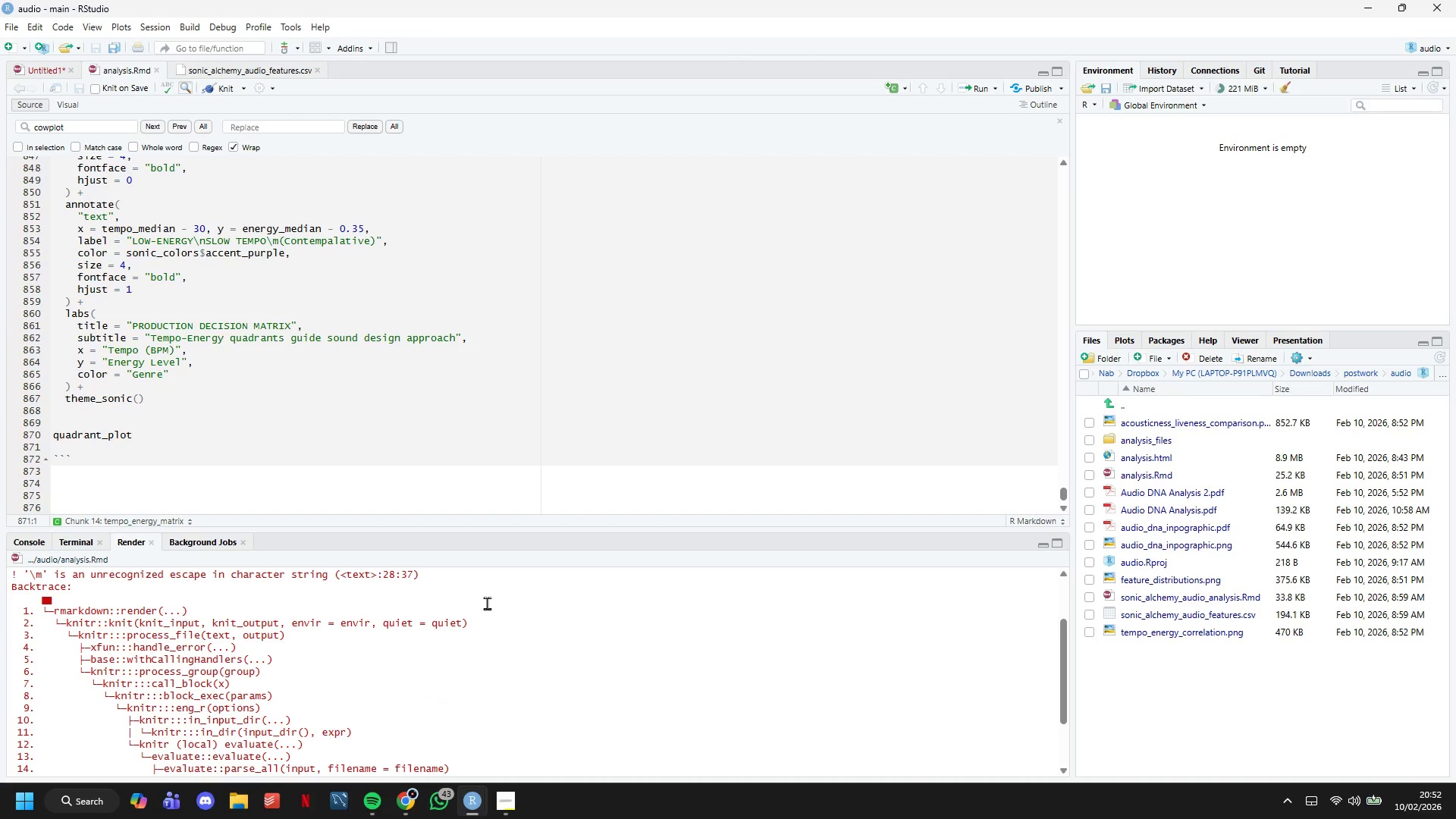 
scroll: coordinate [494, 613], scroll_direction: down, amount: 2.0
 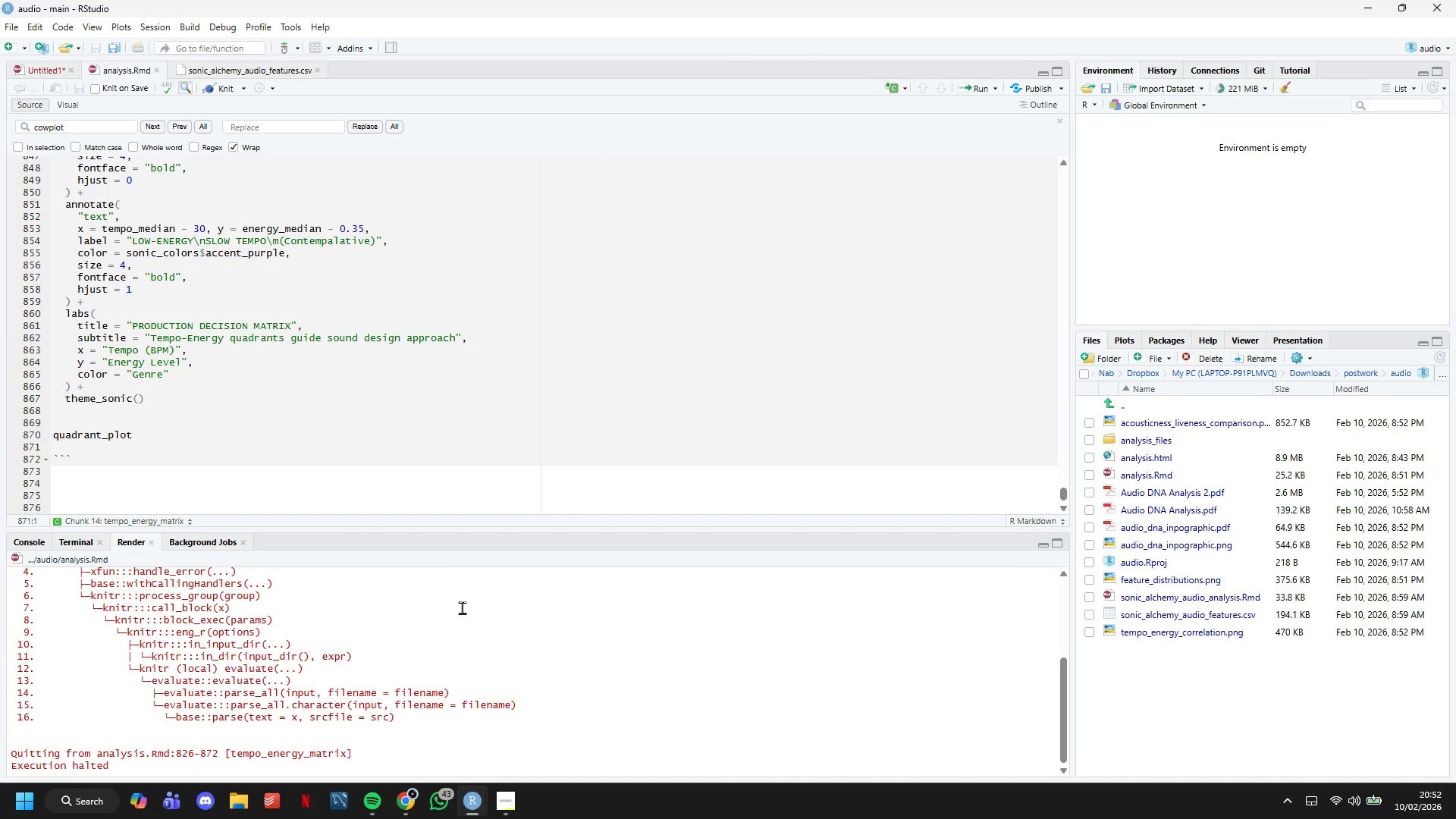 
scroll: coordinate [383, 667], scroll_direction: up, amount: 2.0
 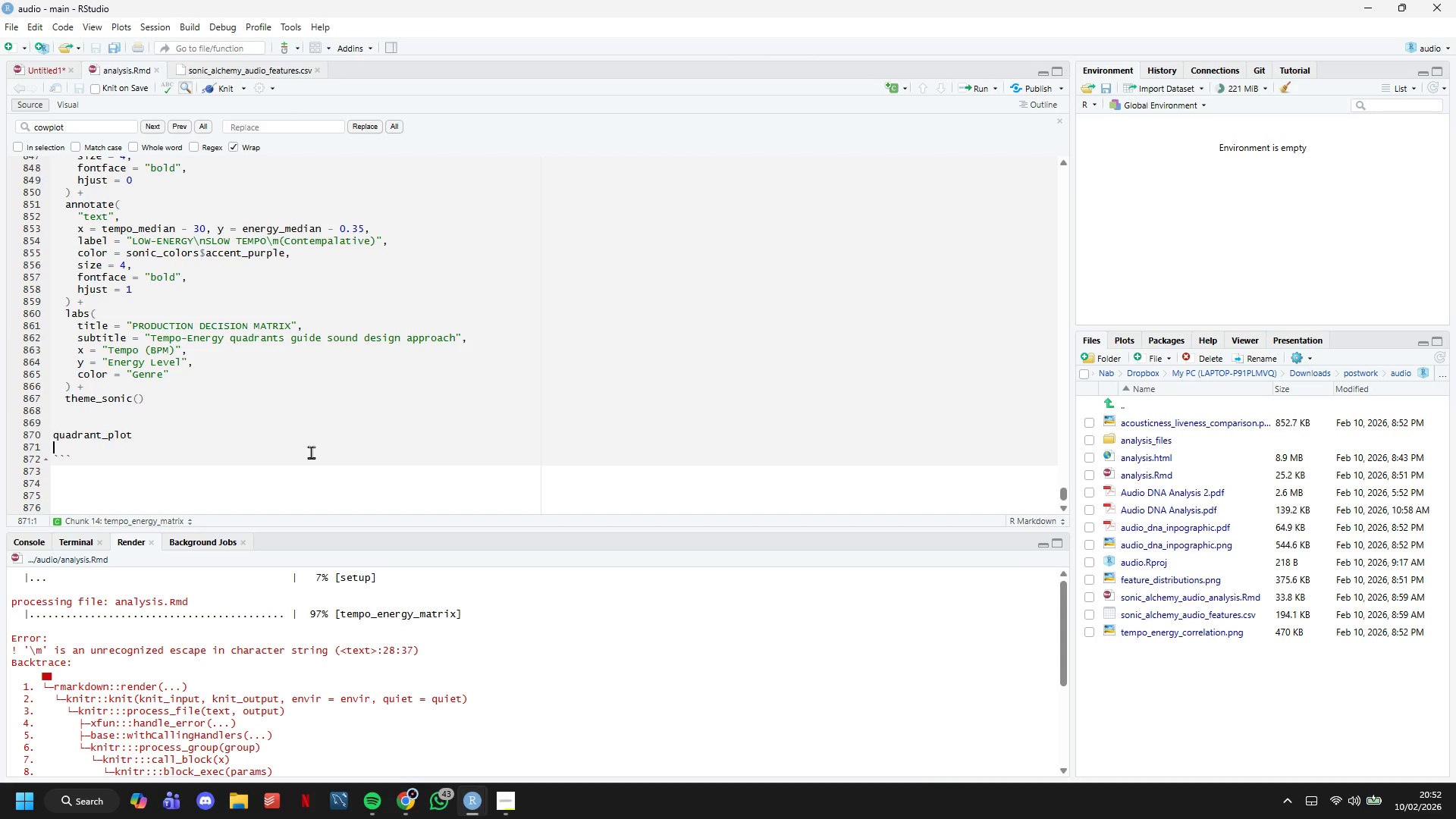 
wait(5.51)
 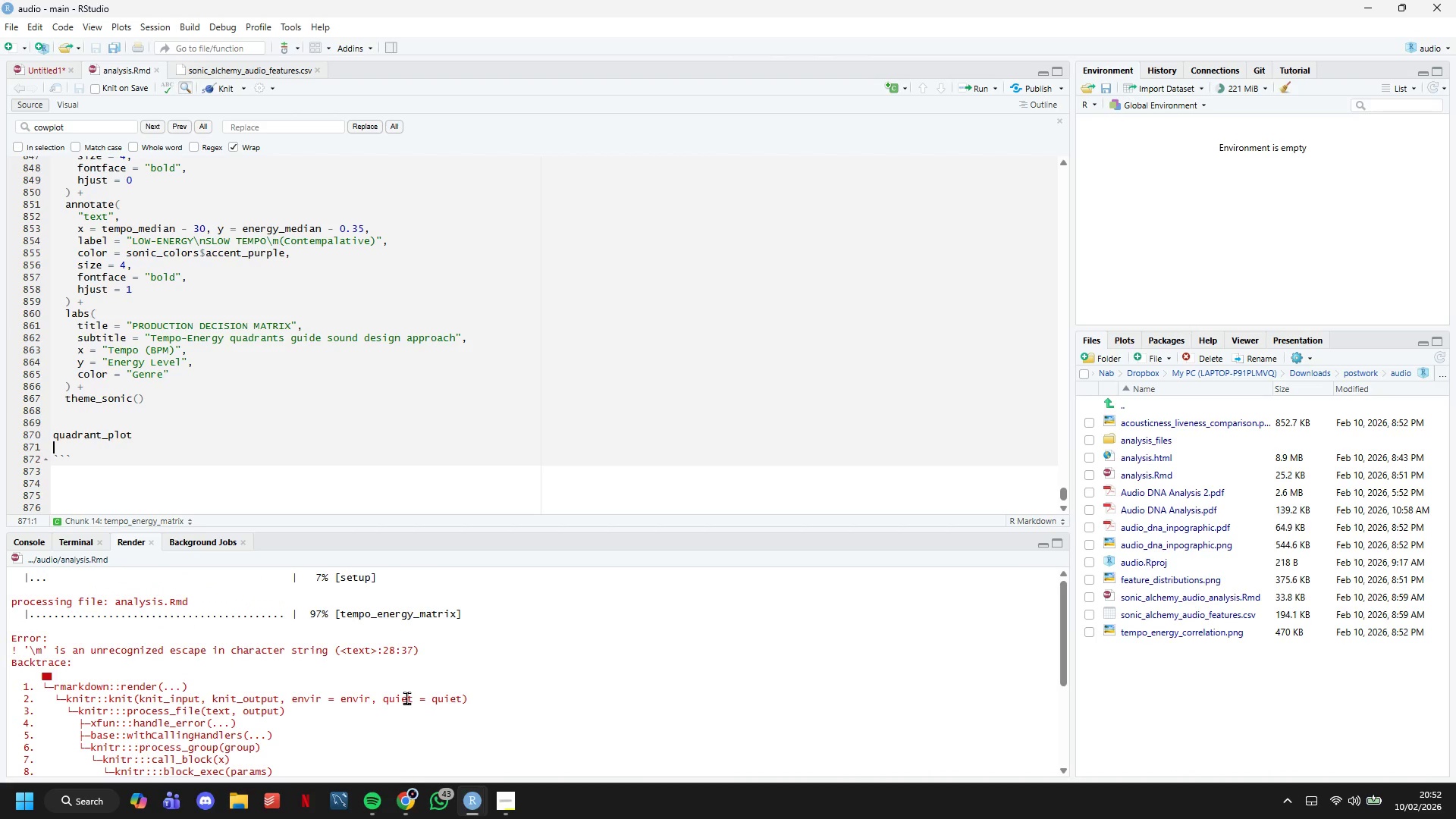 
left_click([320, 407])
 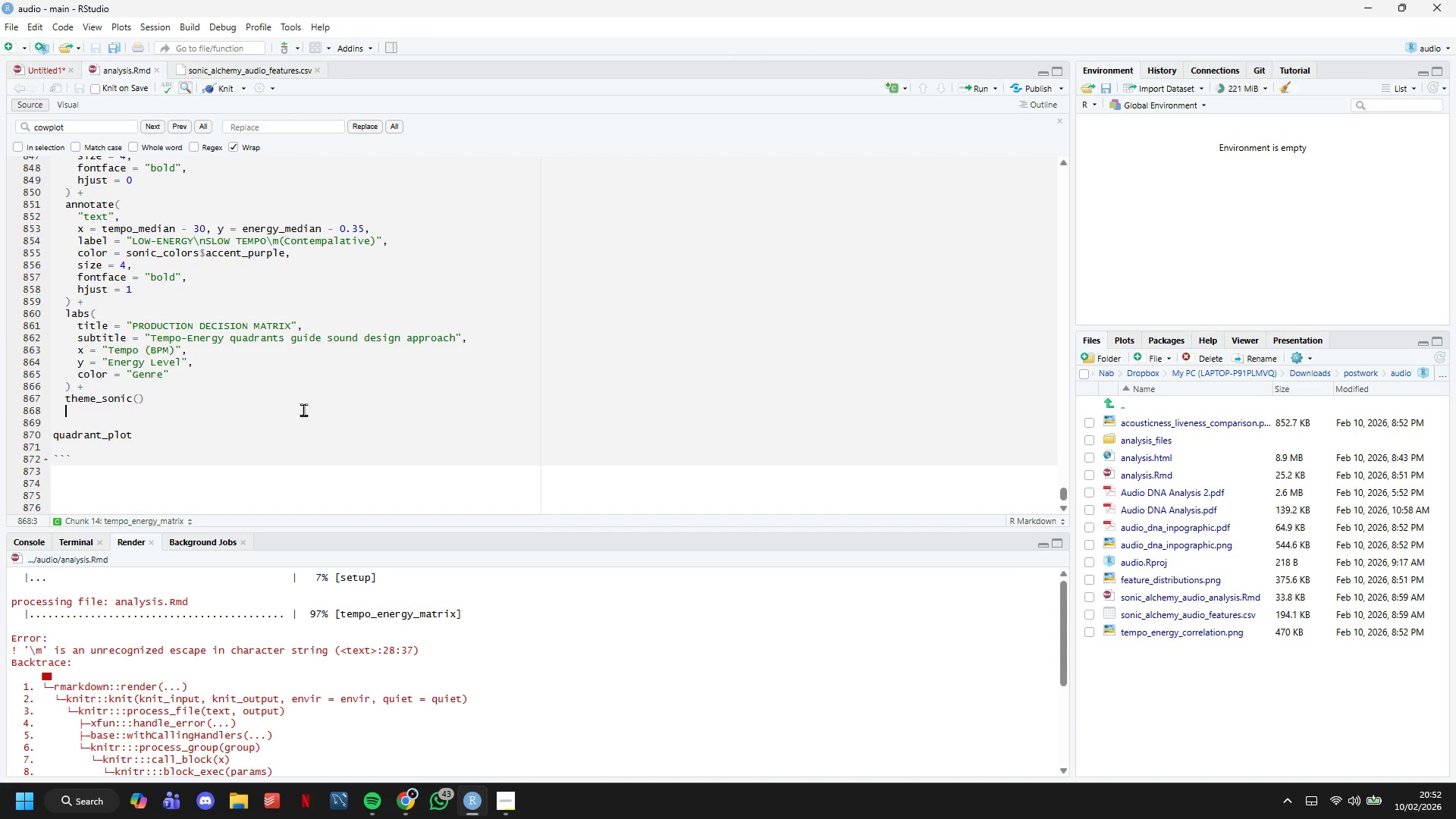 
key(Control+F)
 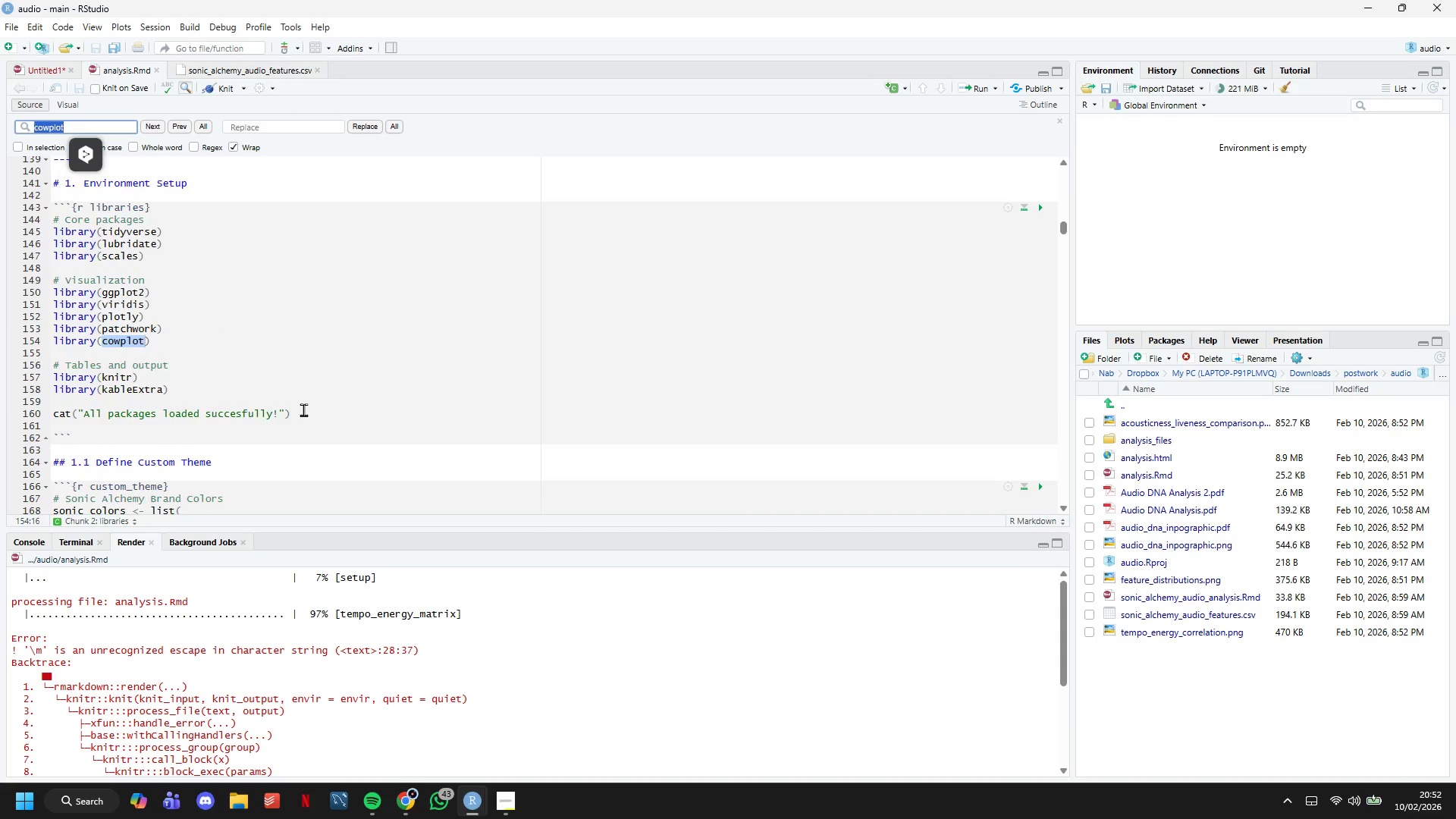 
key(Backslash)
 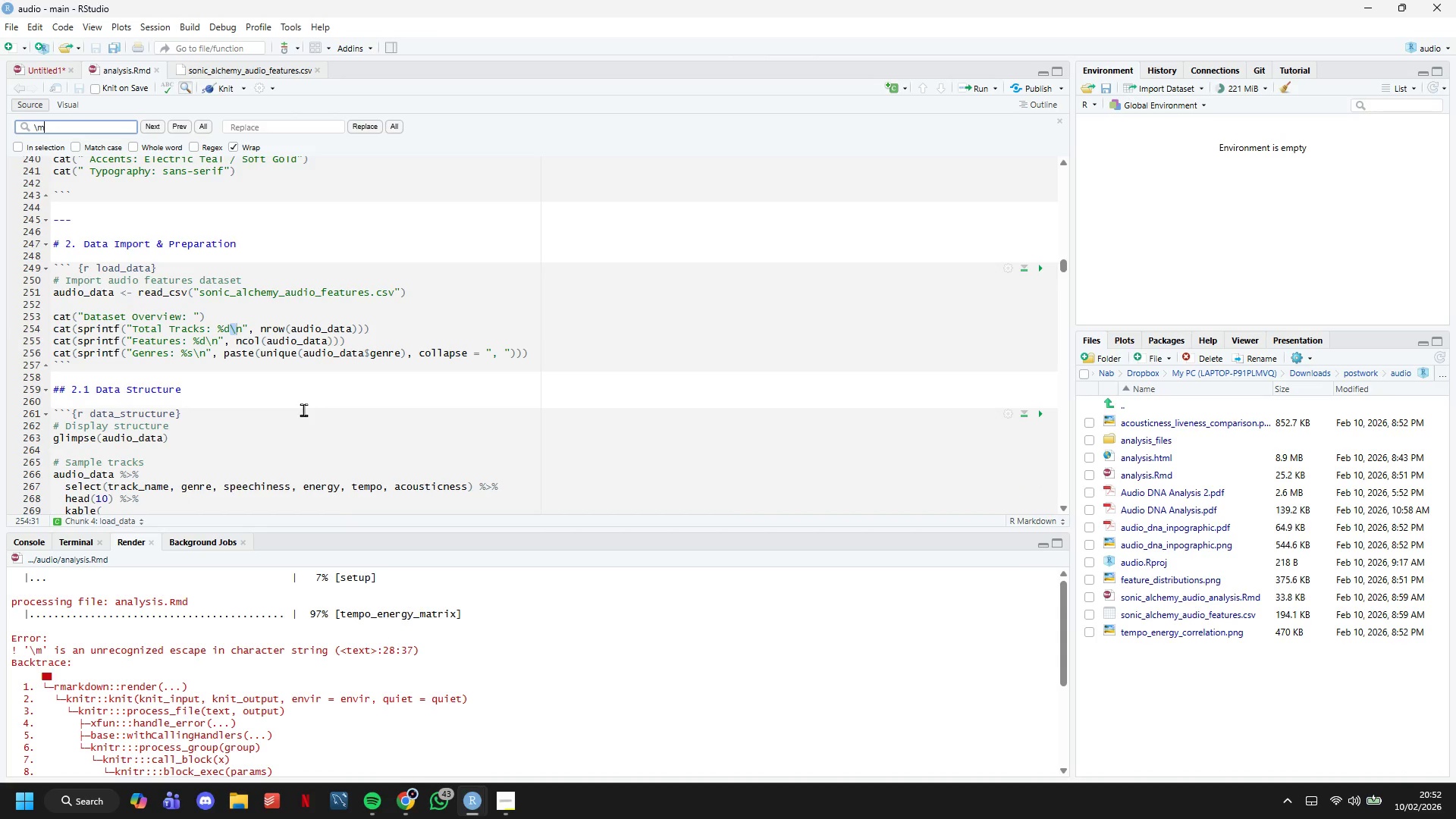 
key(M)
 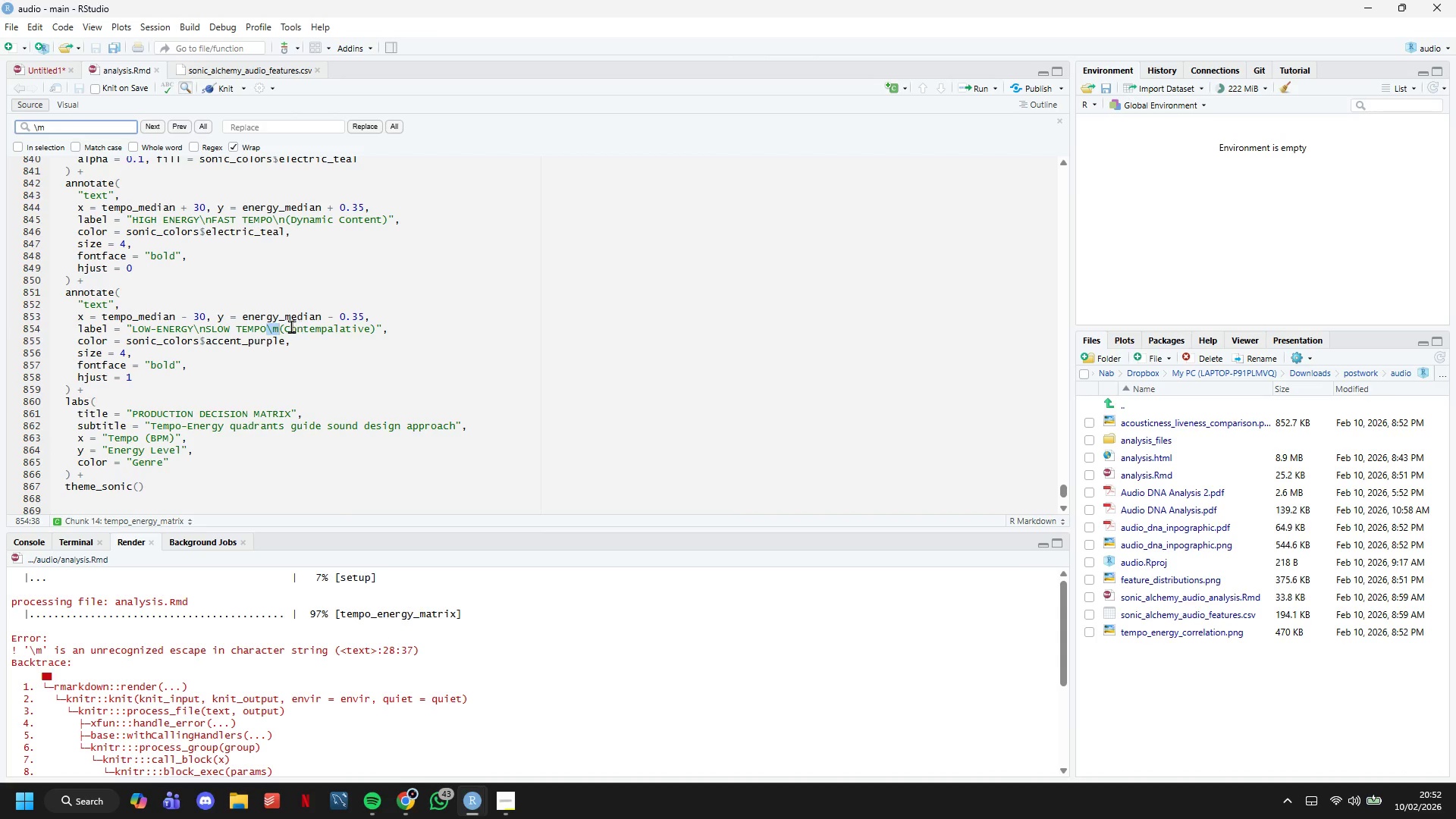 
left_click([276, 331])
 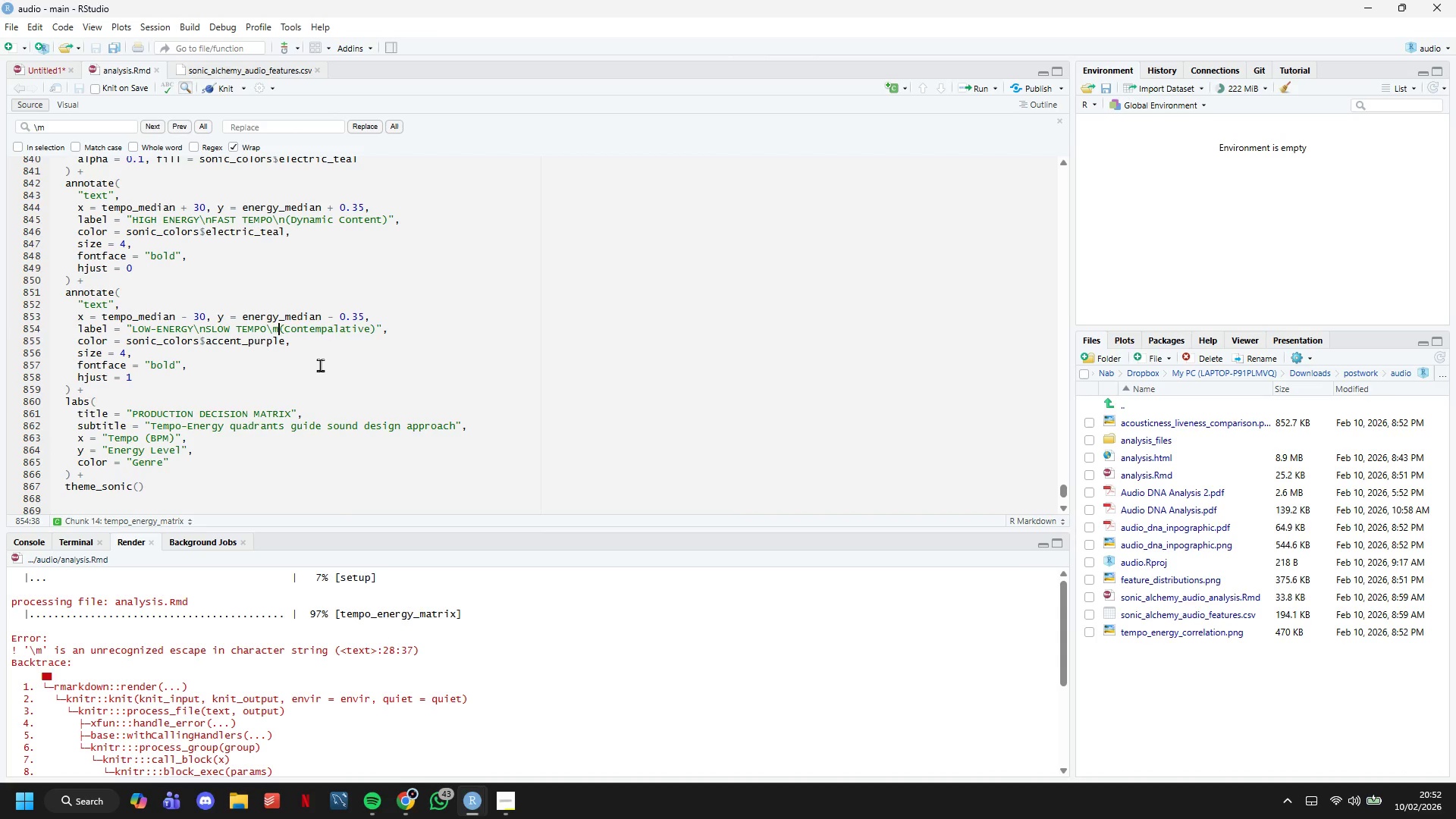 
key(Backspace)
 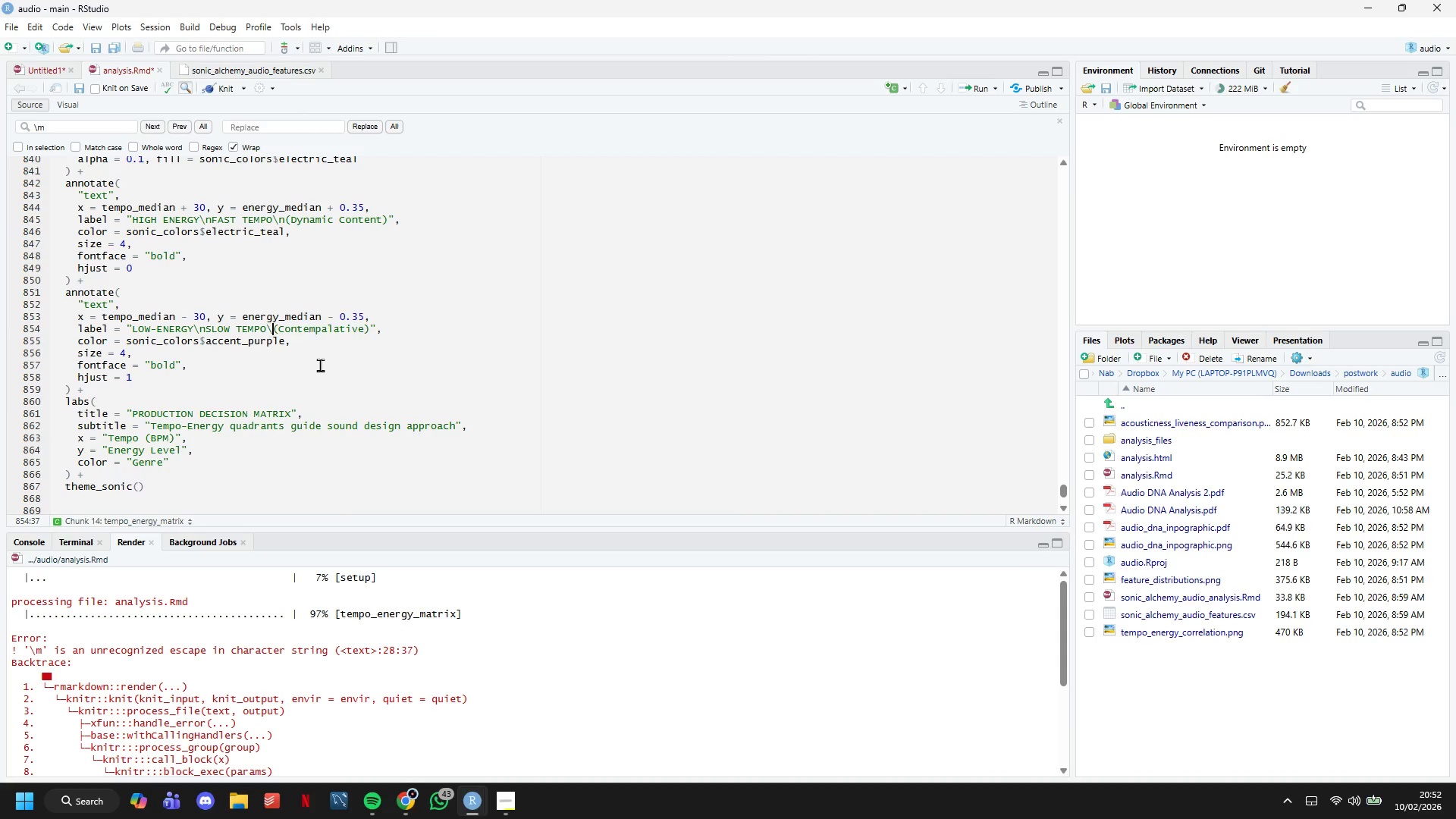 
key(N)
 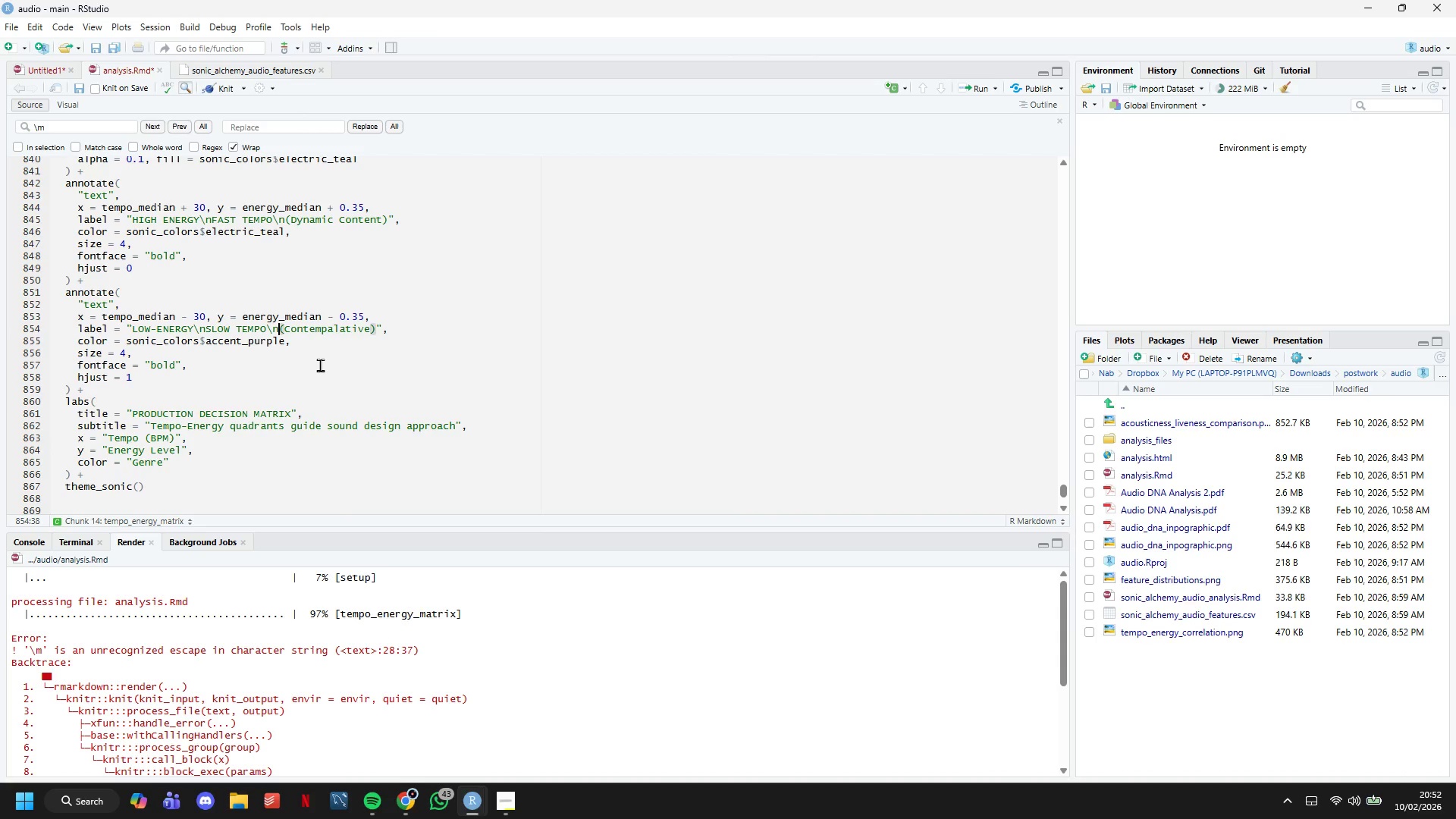 
key(Control+S)
 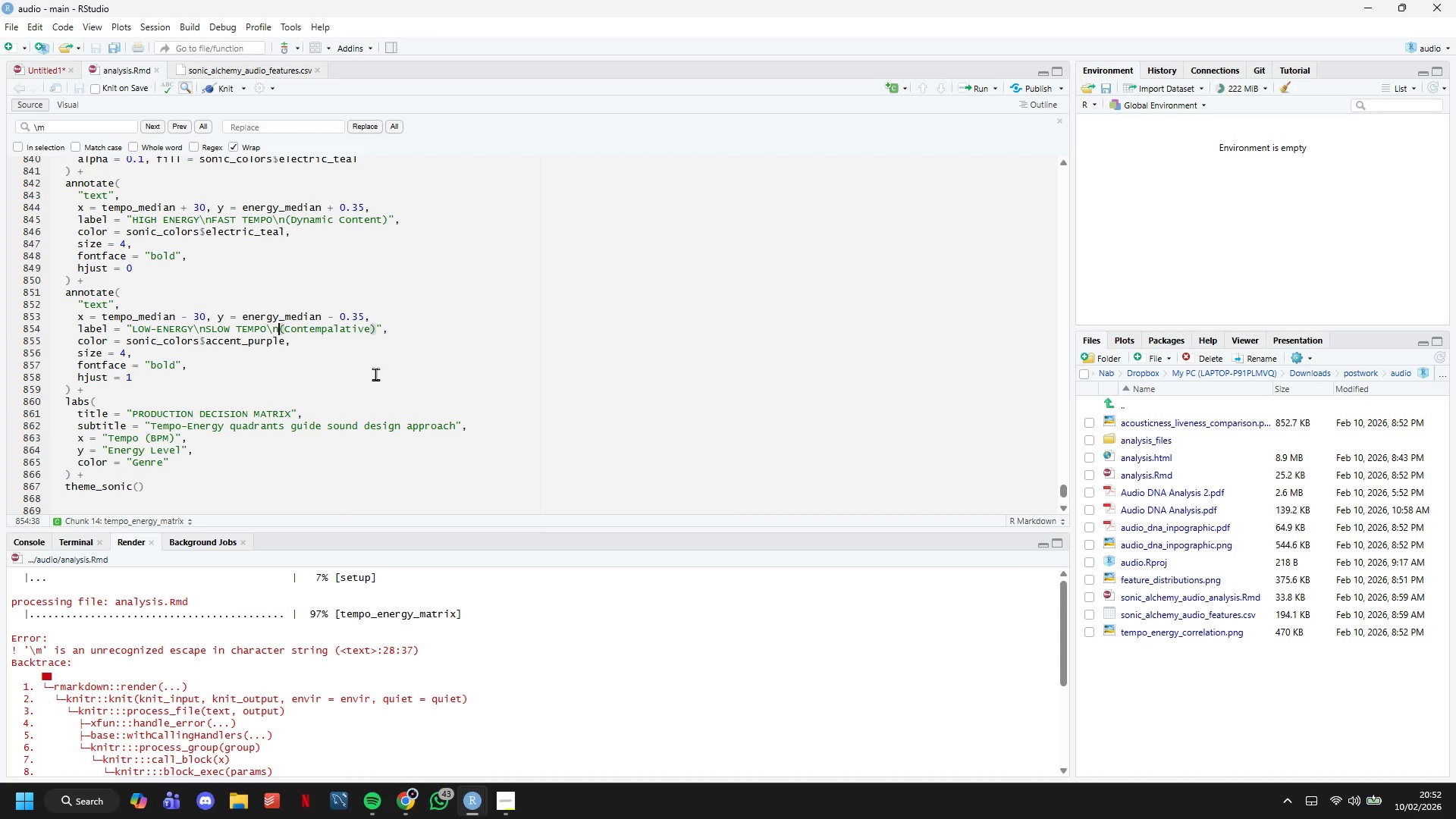 
scroll: coordinate [375, 374], scroll_direction: down, amount: 1.0
 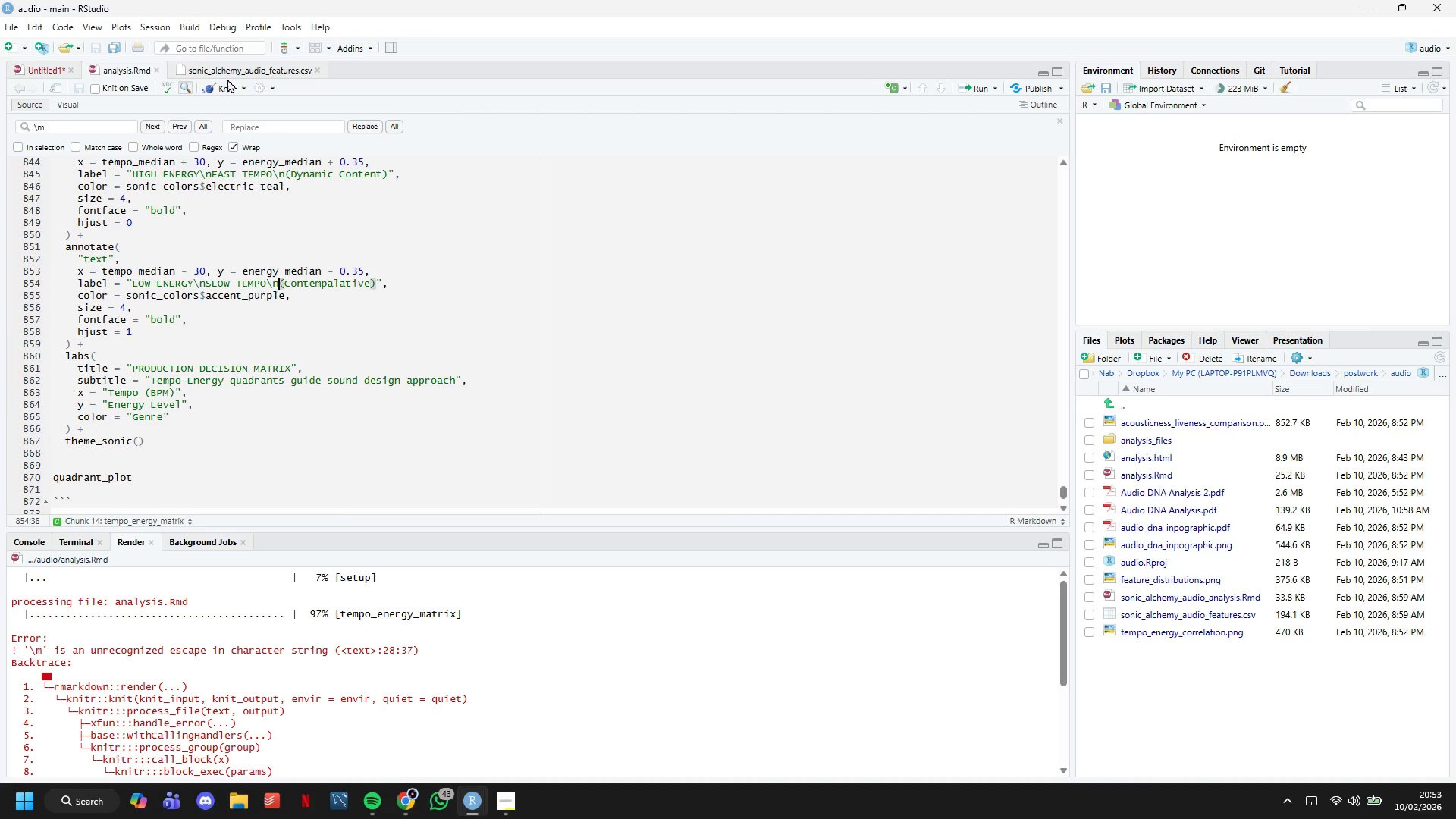 
left_click([227, 86])
 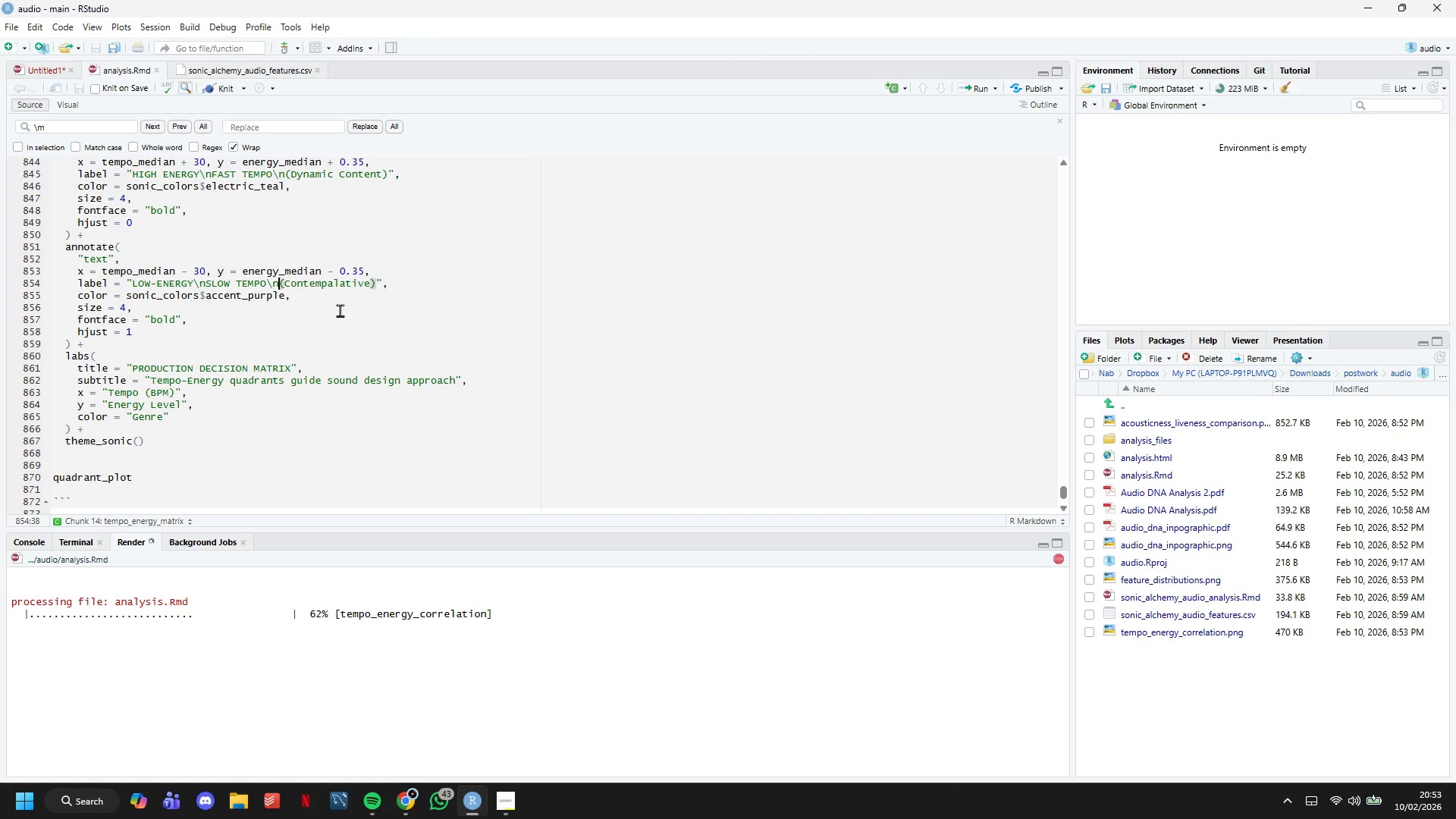 
wait(30.99)
 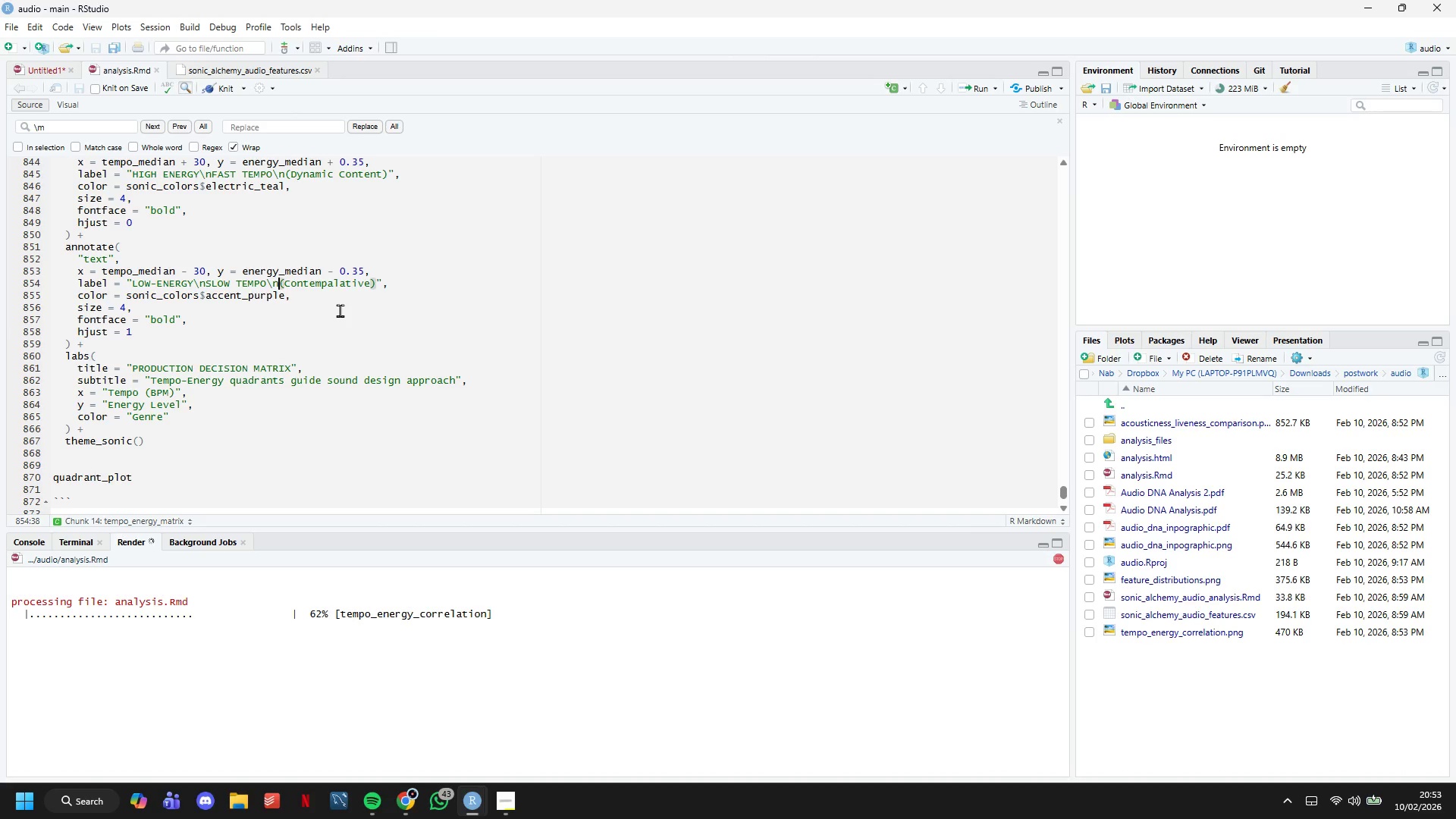 
mouse_move([513, 771])
 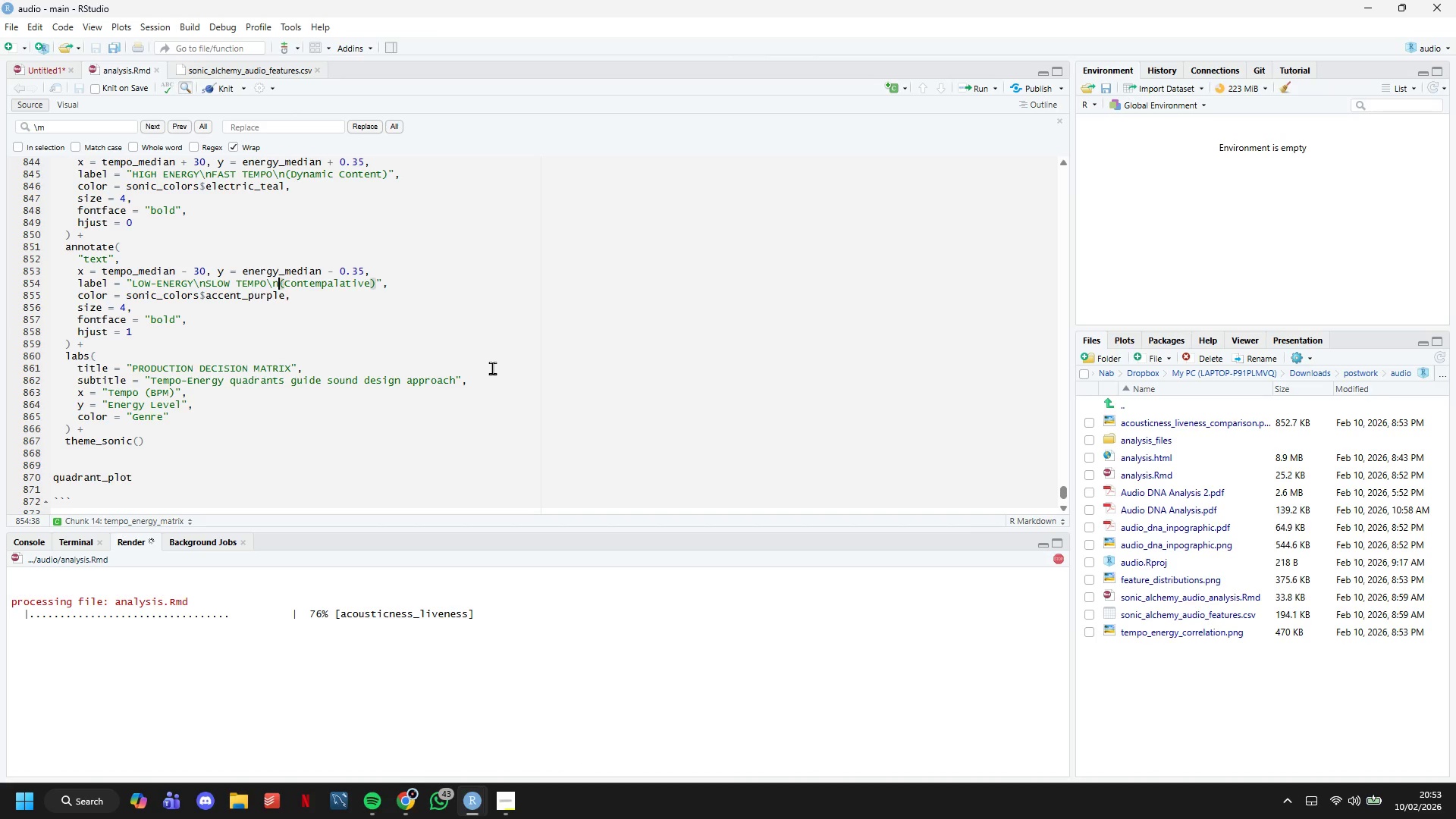 
left_click([513, 799])